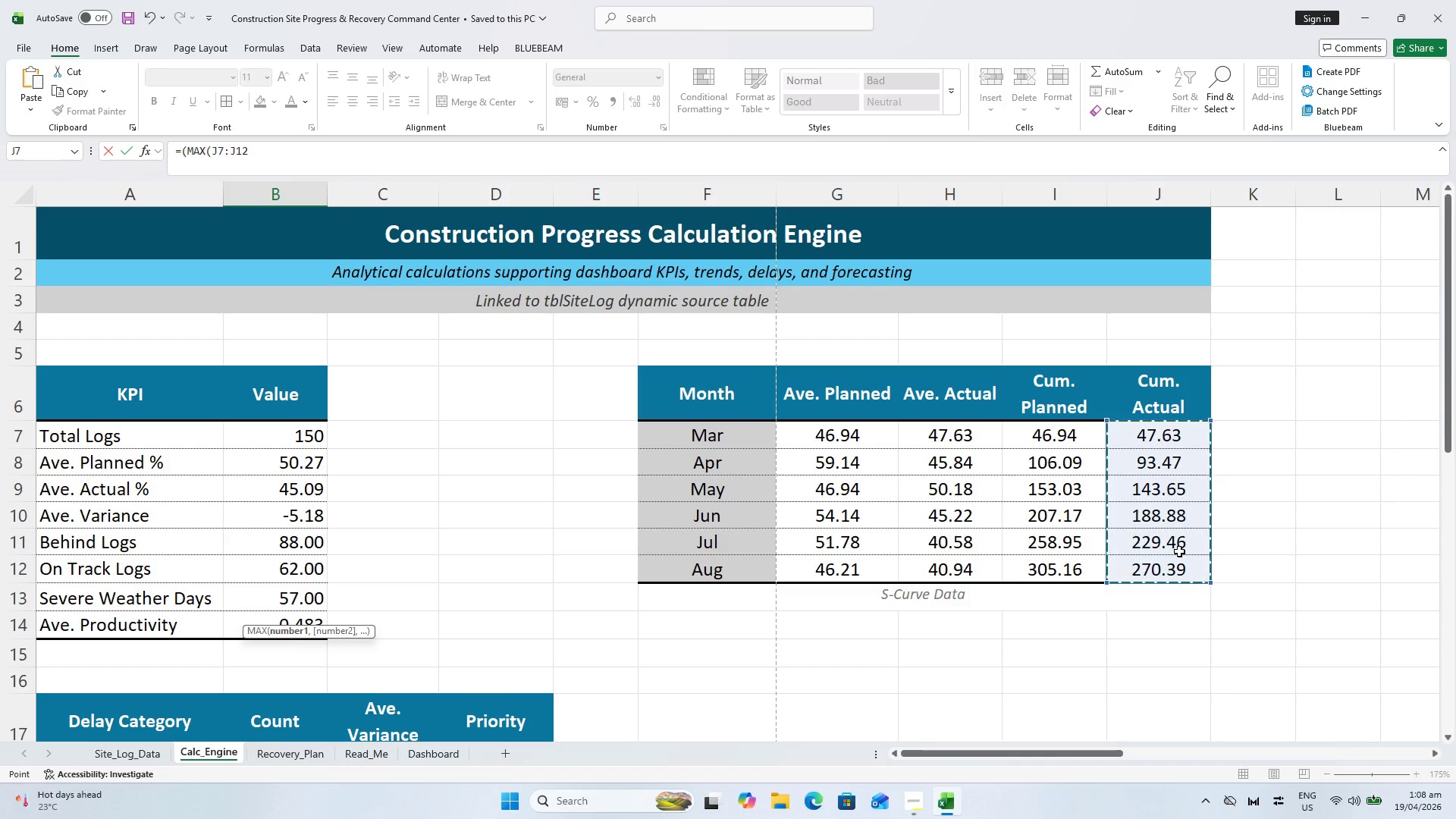 
type()-MIN()
 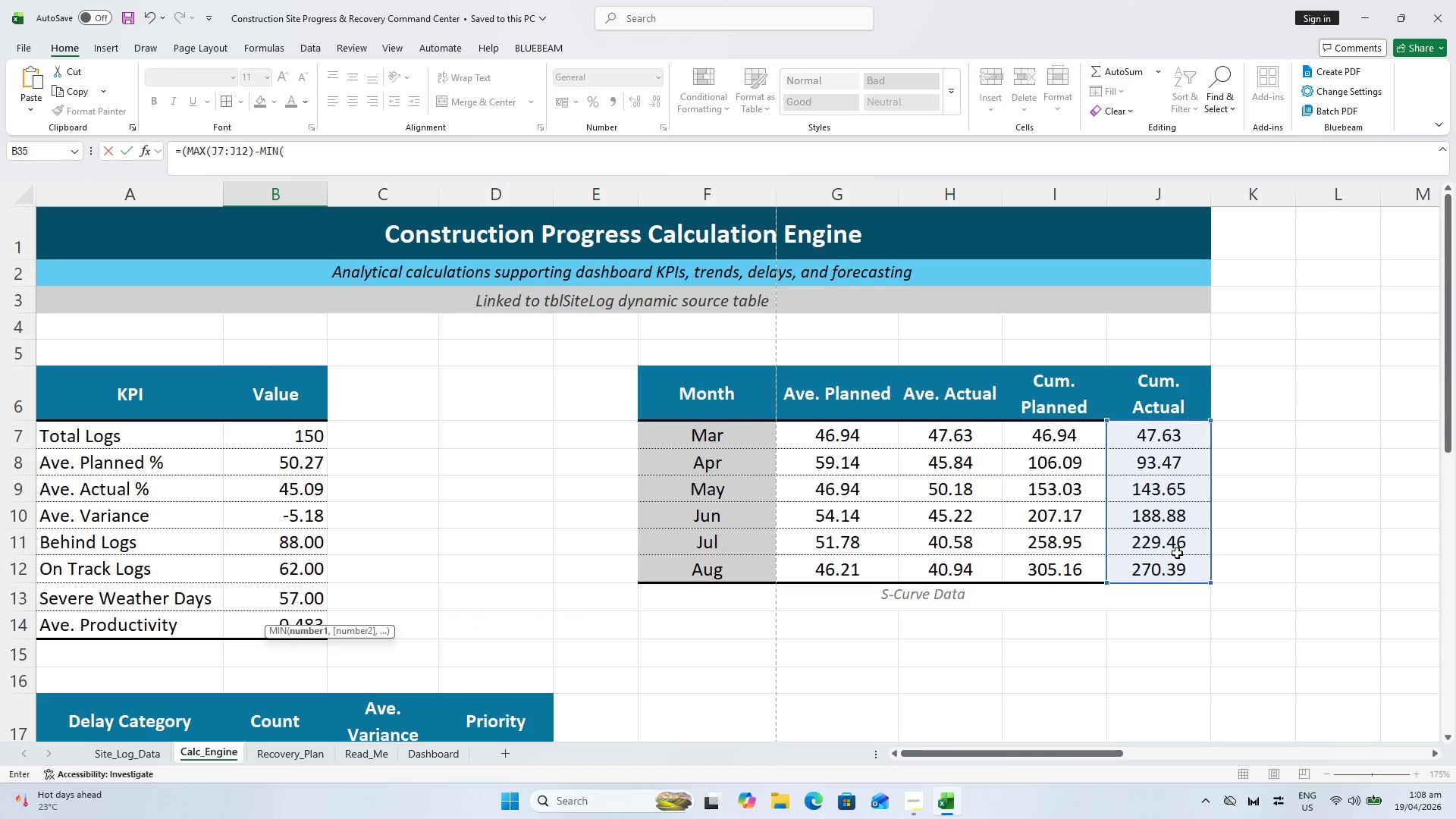 
wait(5.12)
 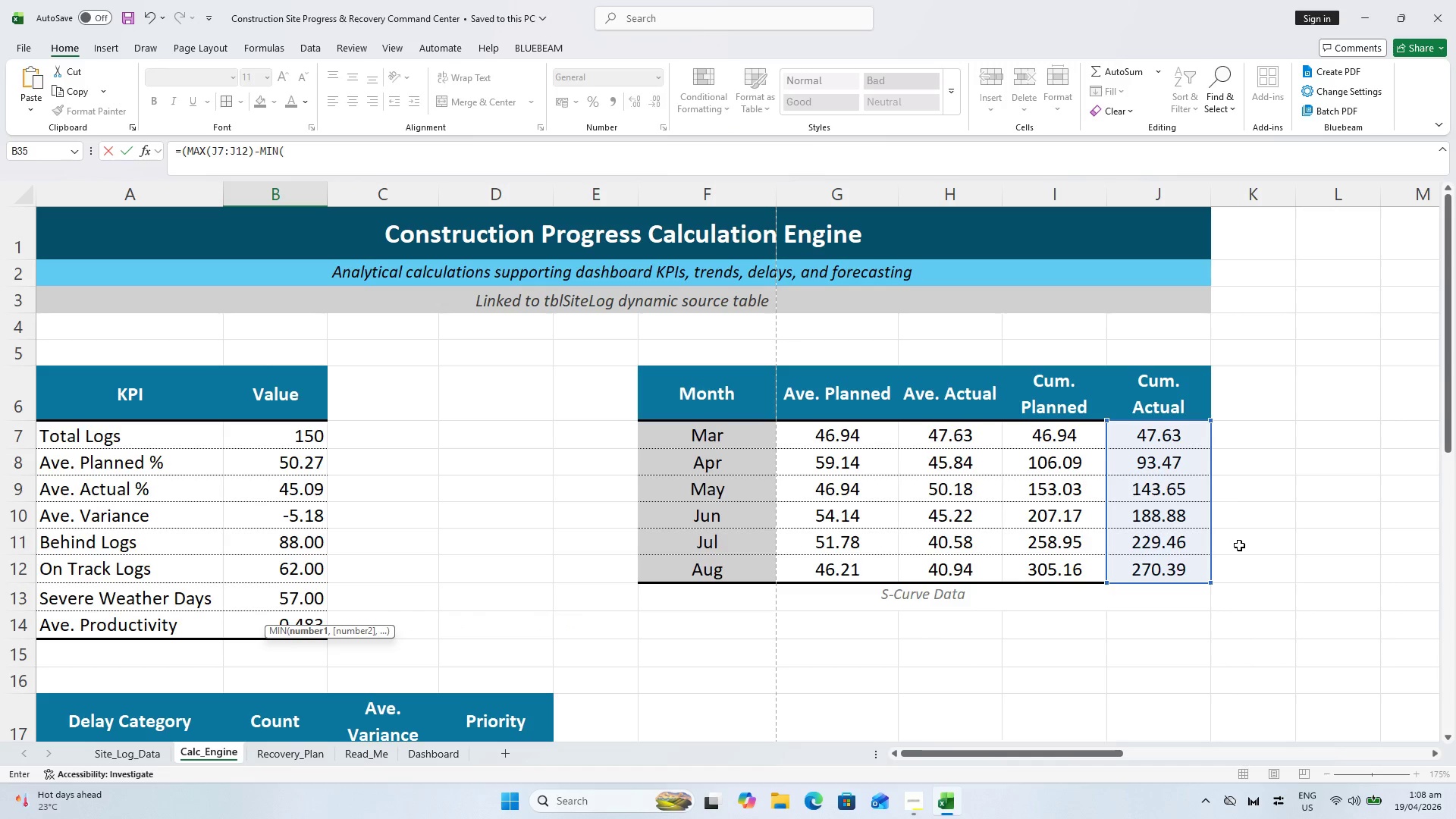 
left_click_drag(start_coordinate=[1178, 431], to_coordinate=[1143, 572])
 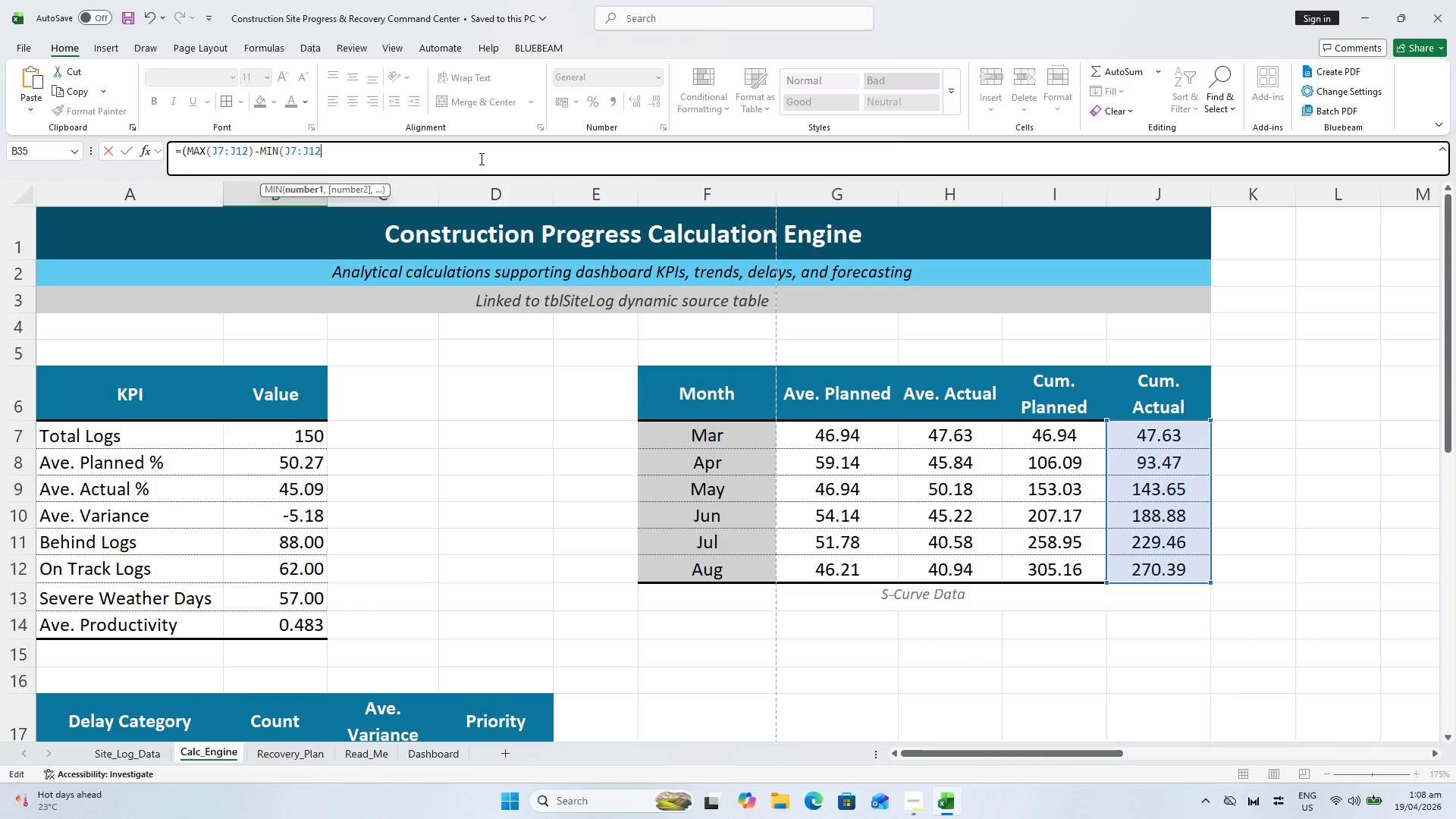 
type())/5)
 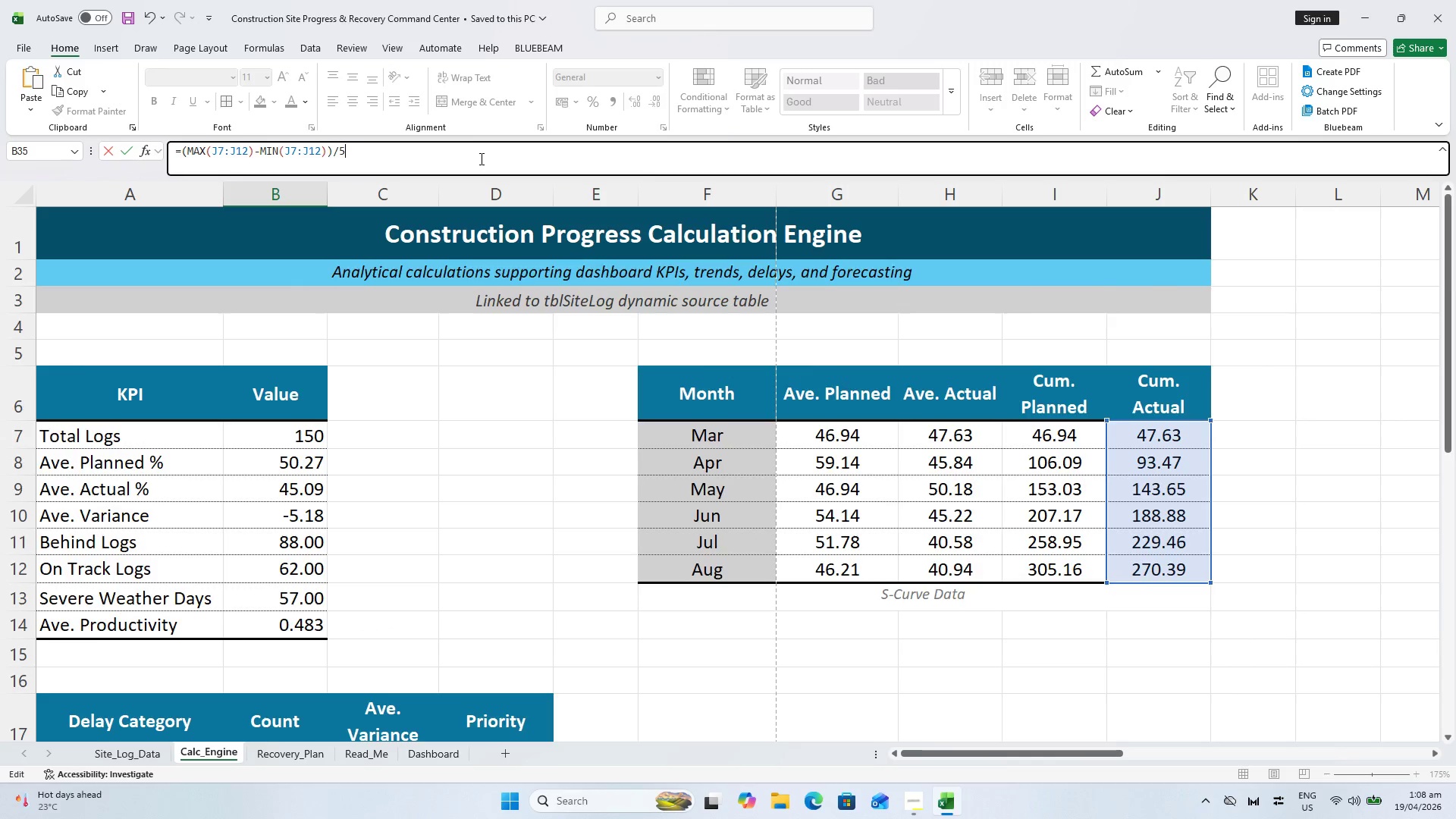 
key(Enter)
 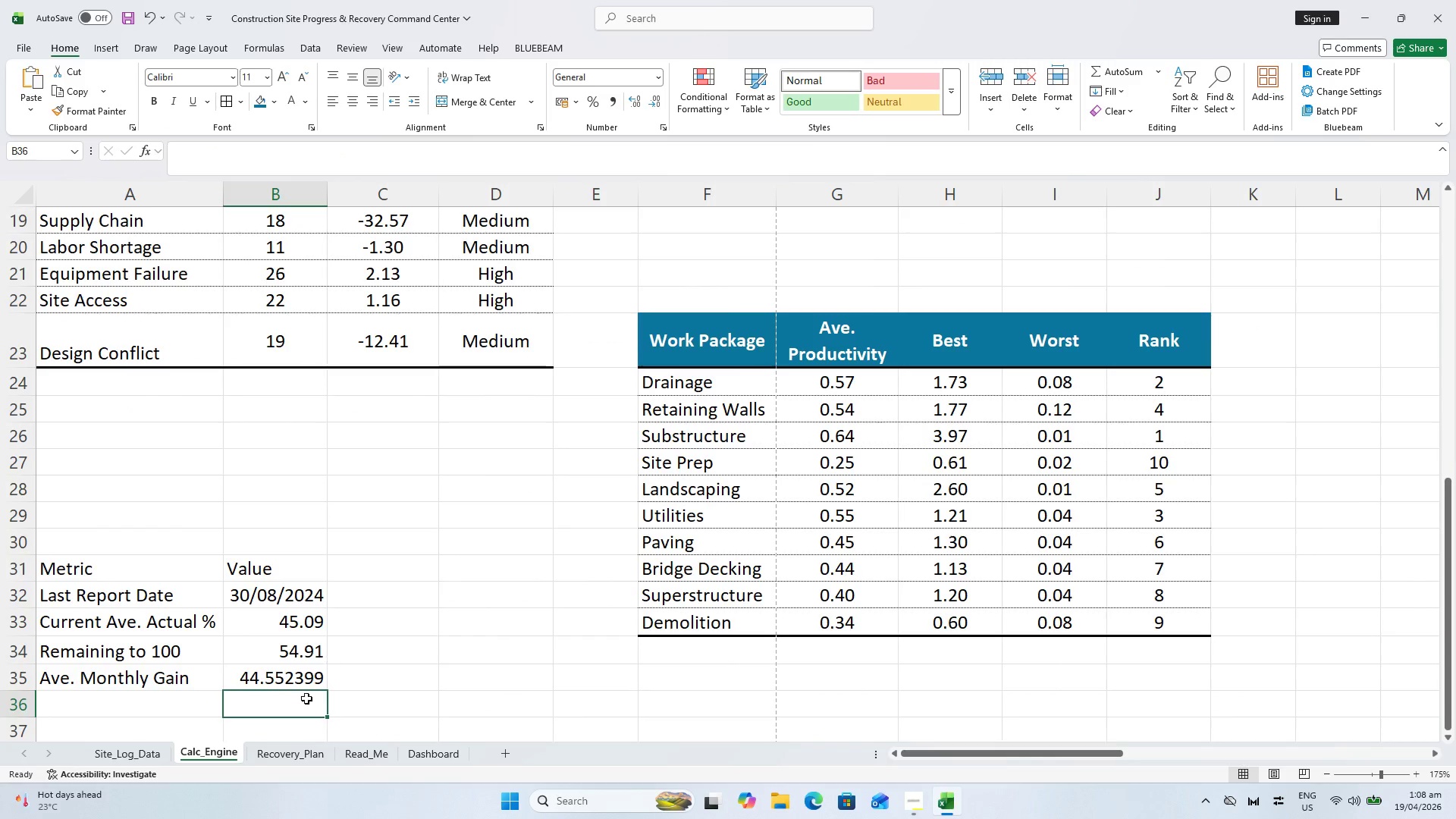 
left_click([296, 680])
 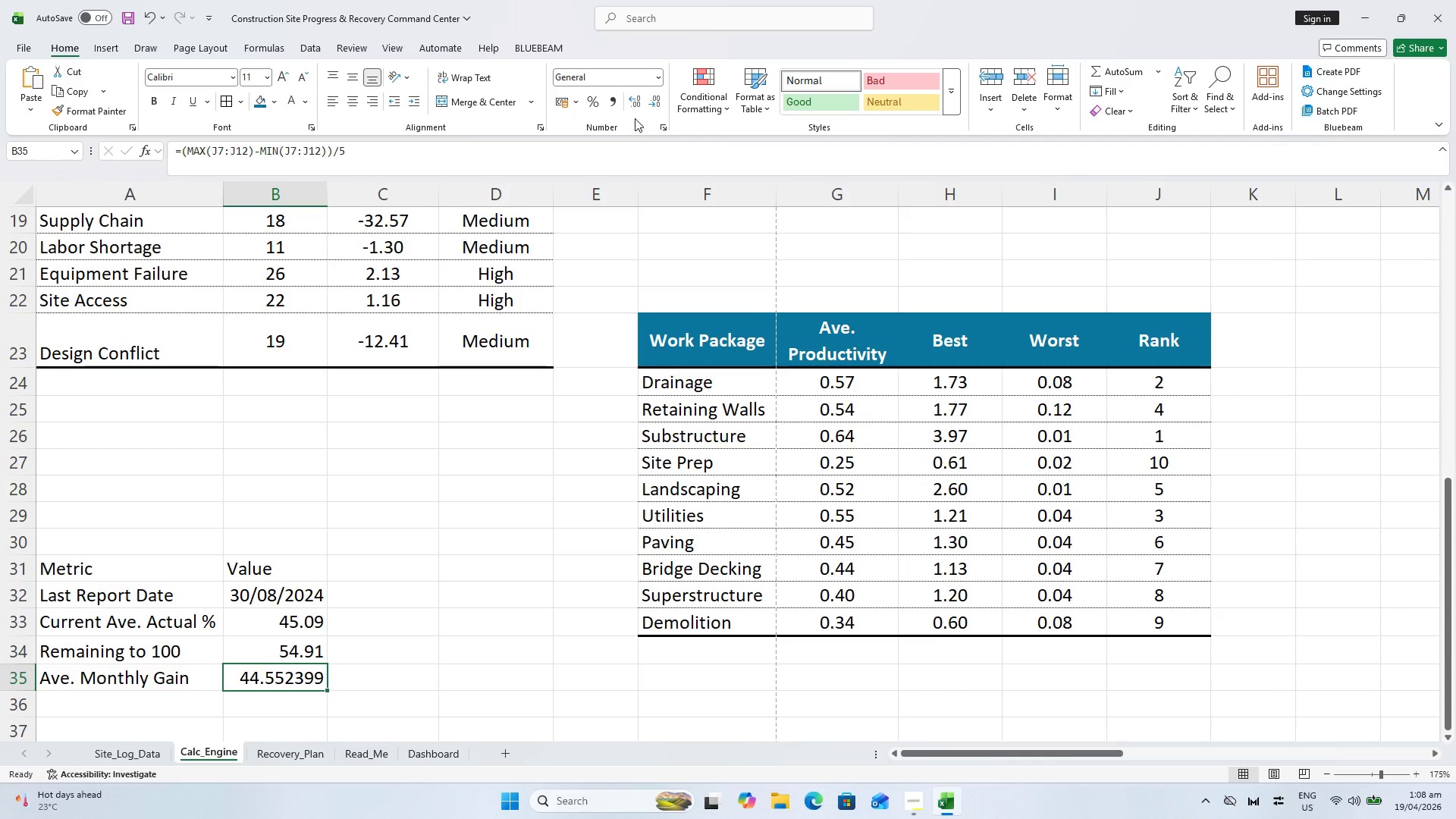 
double_click([636, 102])
 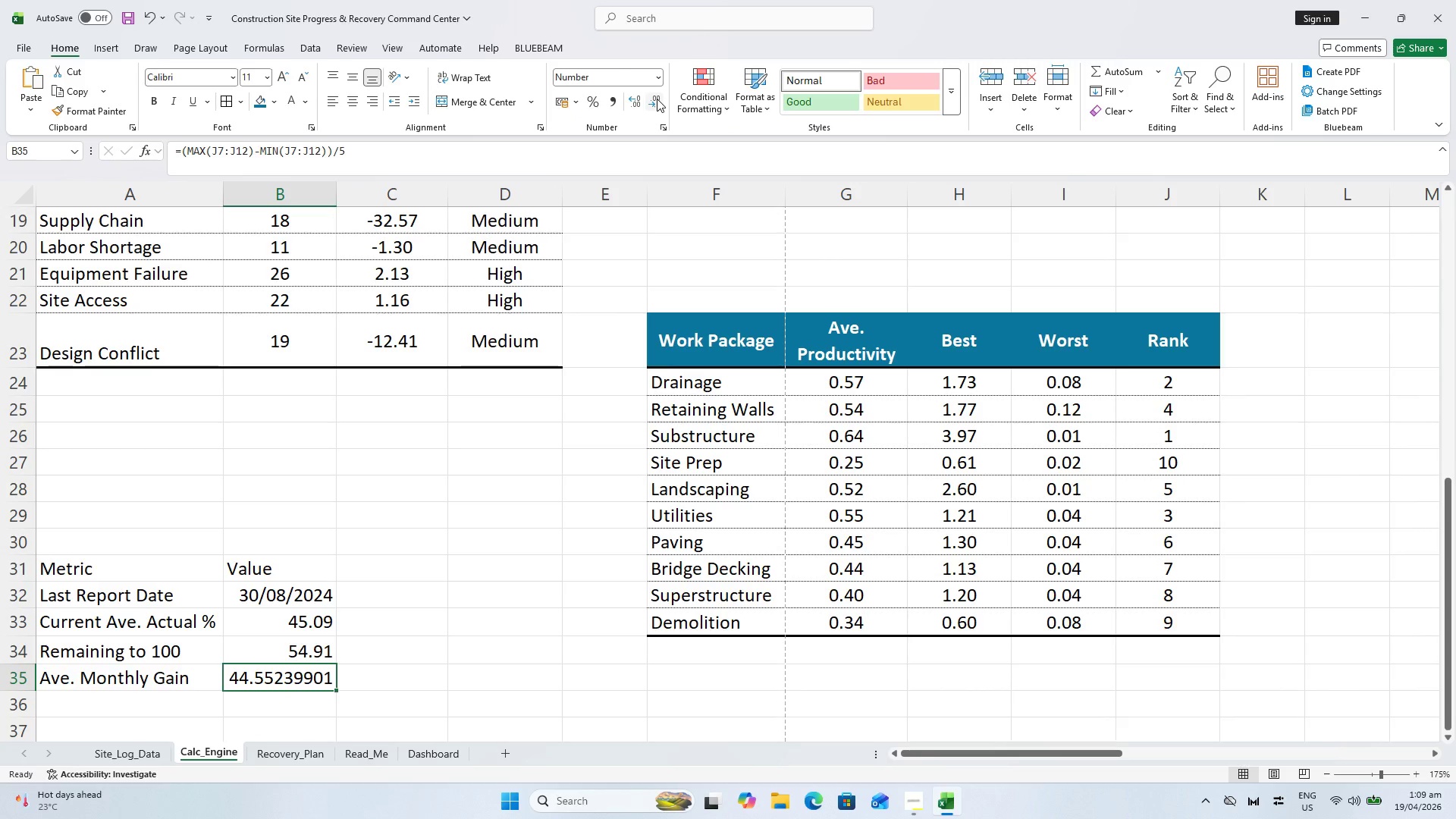 
double_click([657, 99])
 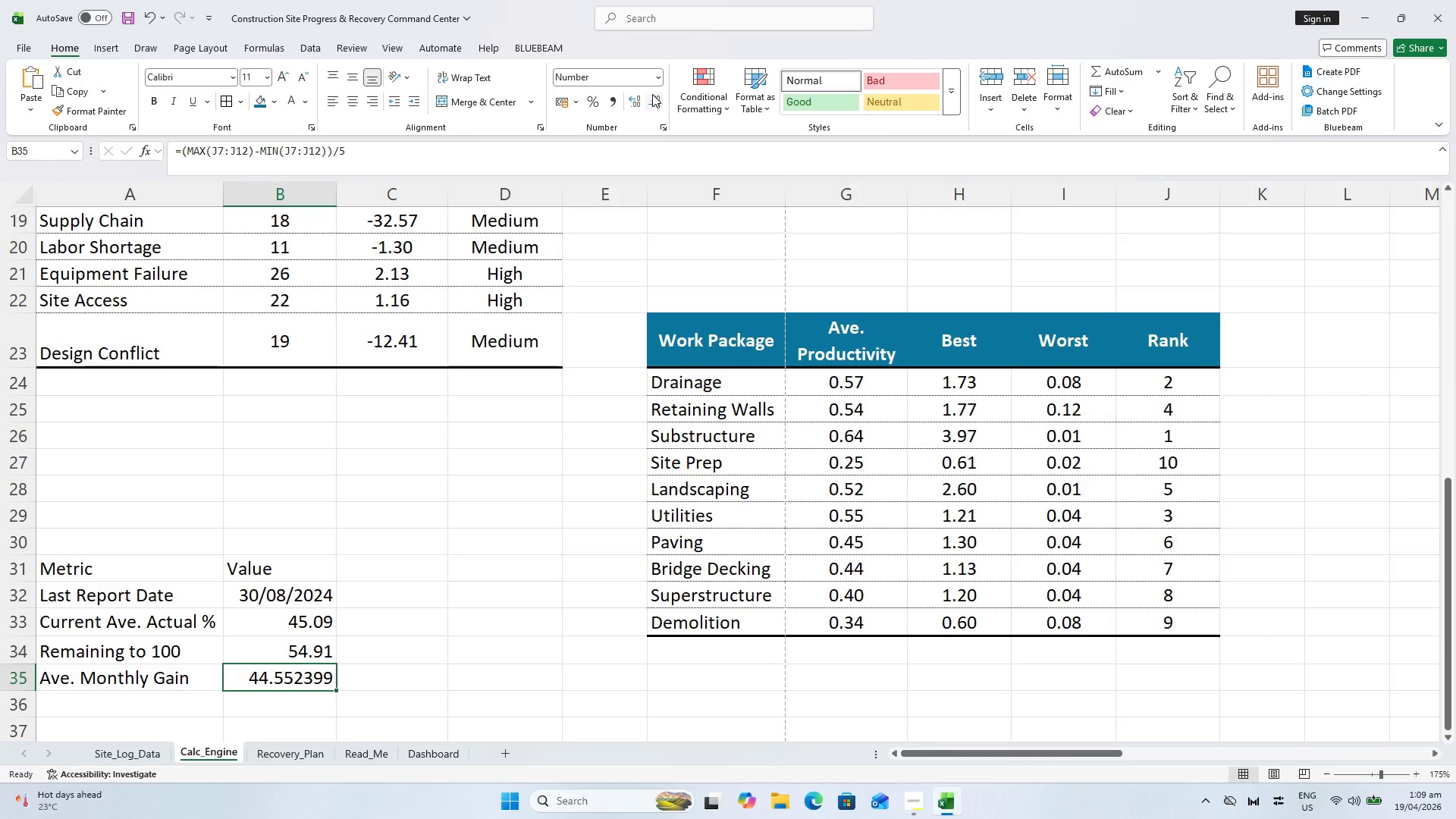 
wait(21.33)
 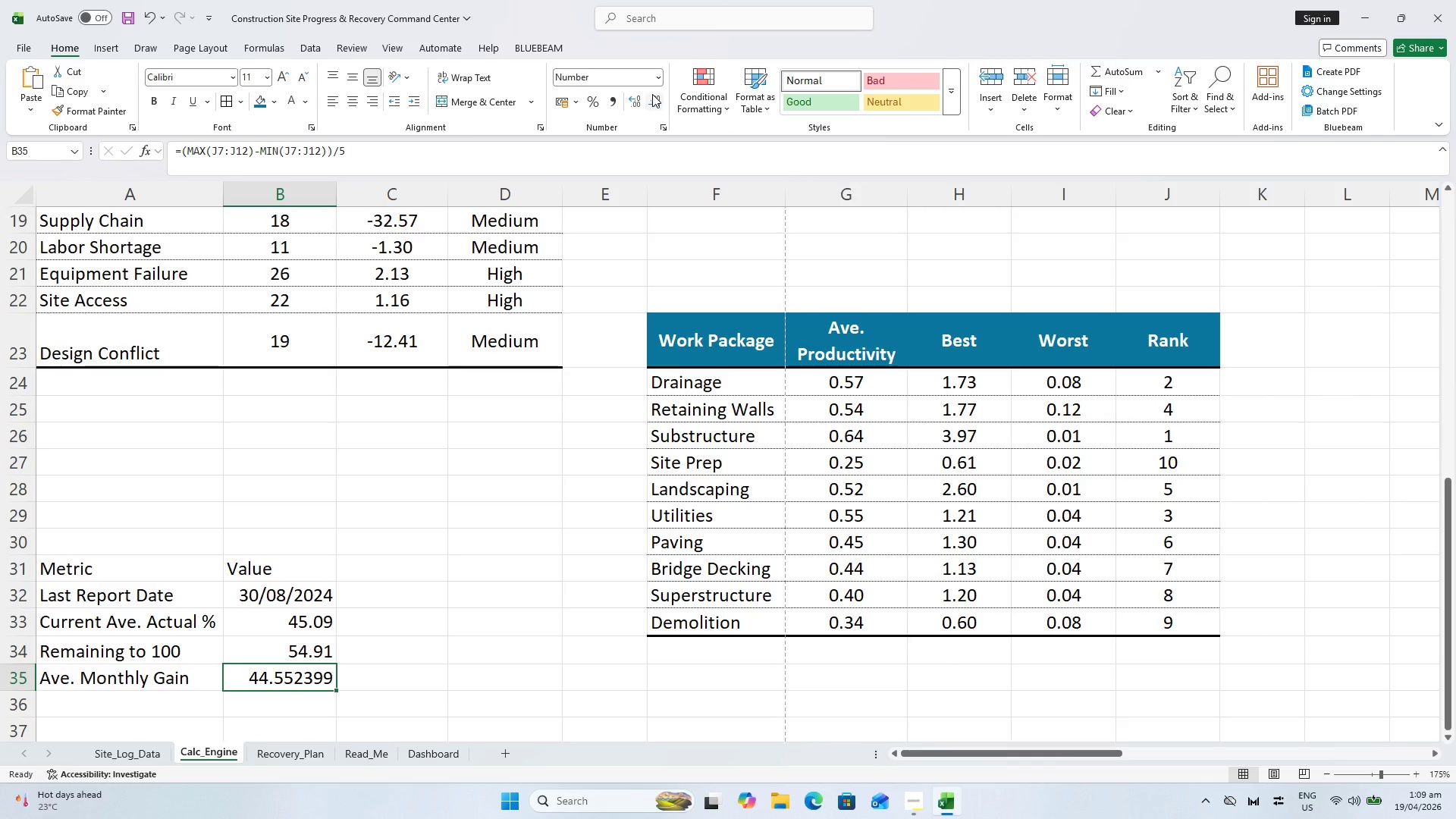 
double_click([652, 99])
 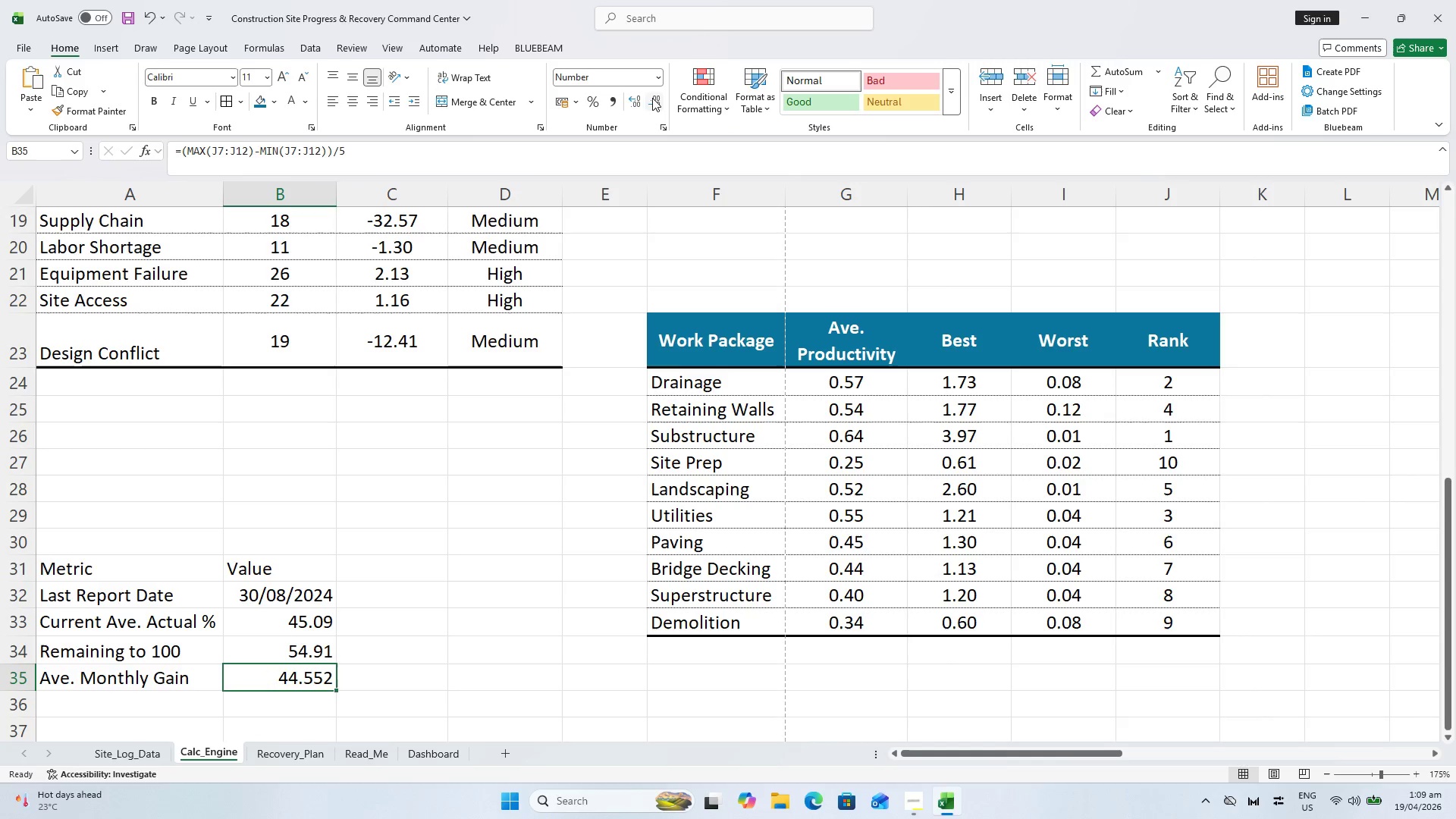 
triple_click([652, 98])
 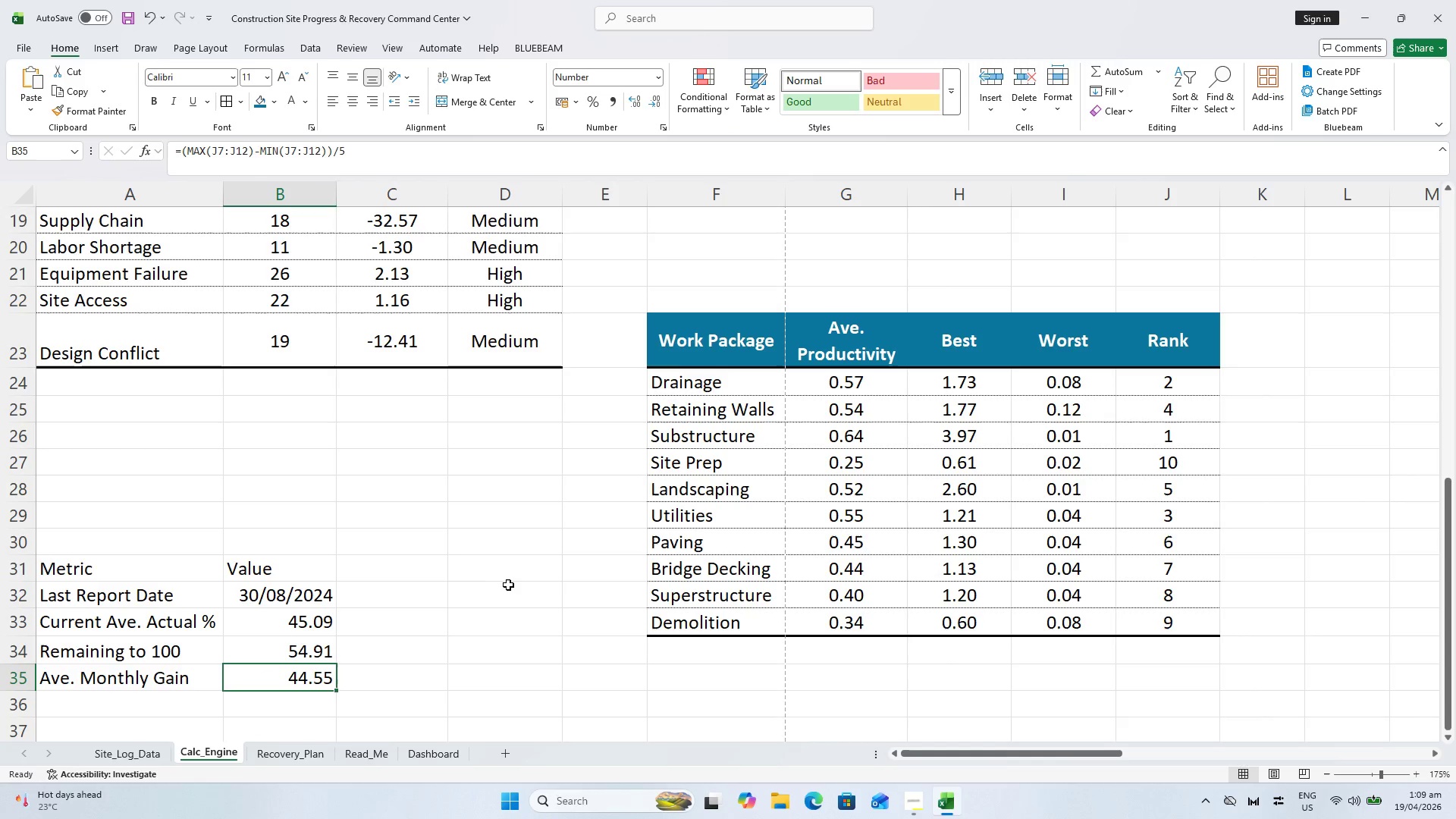 
left_click_drag(start_coordinate=[508, 582], to_coordinate=[513, 563])
 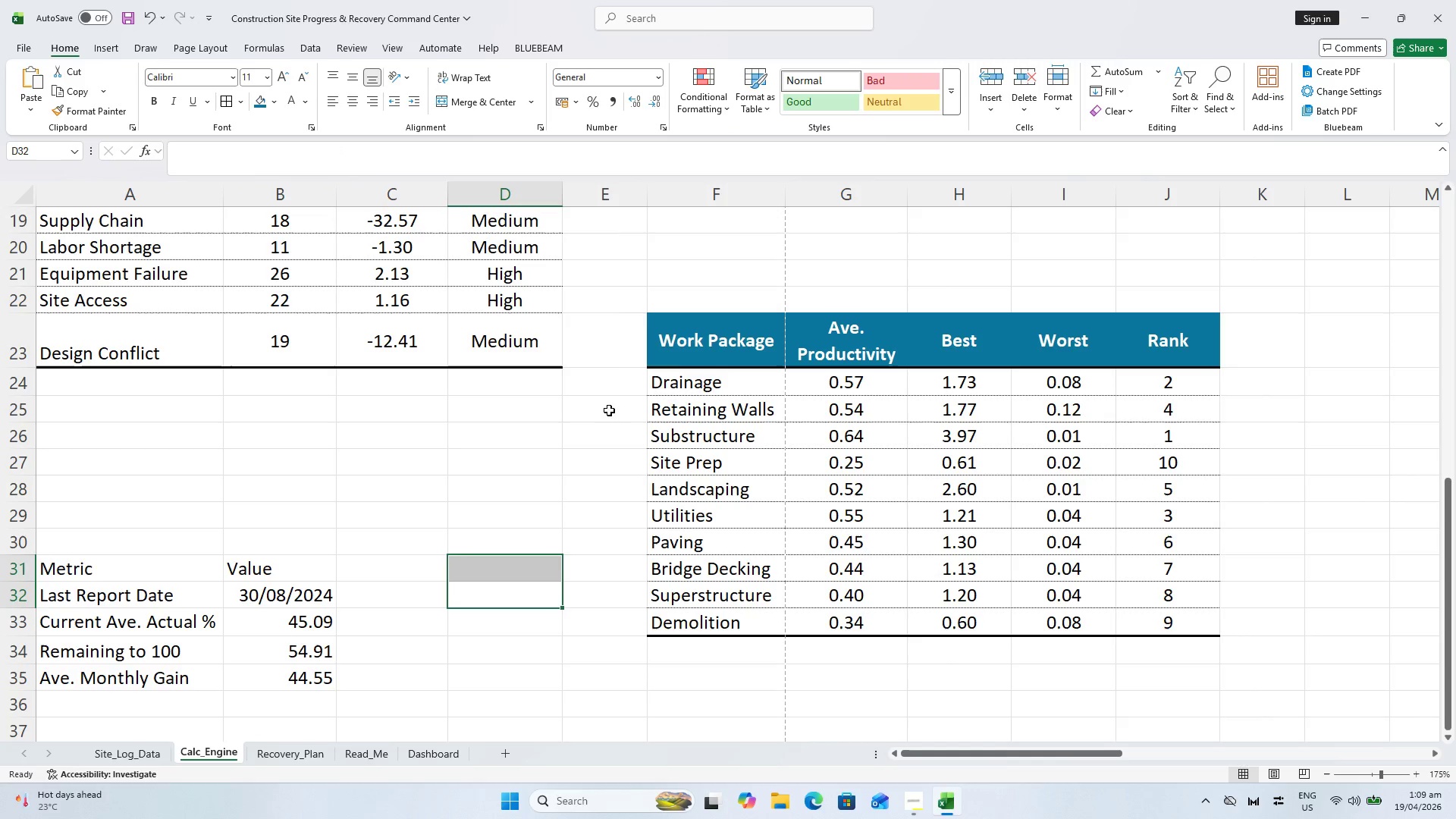 
key(Control+S)
 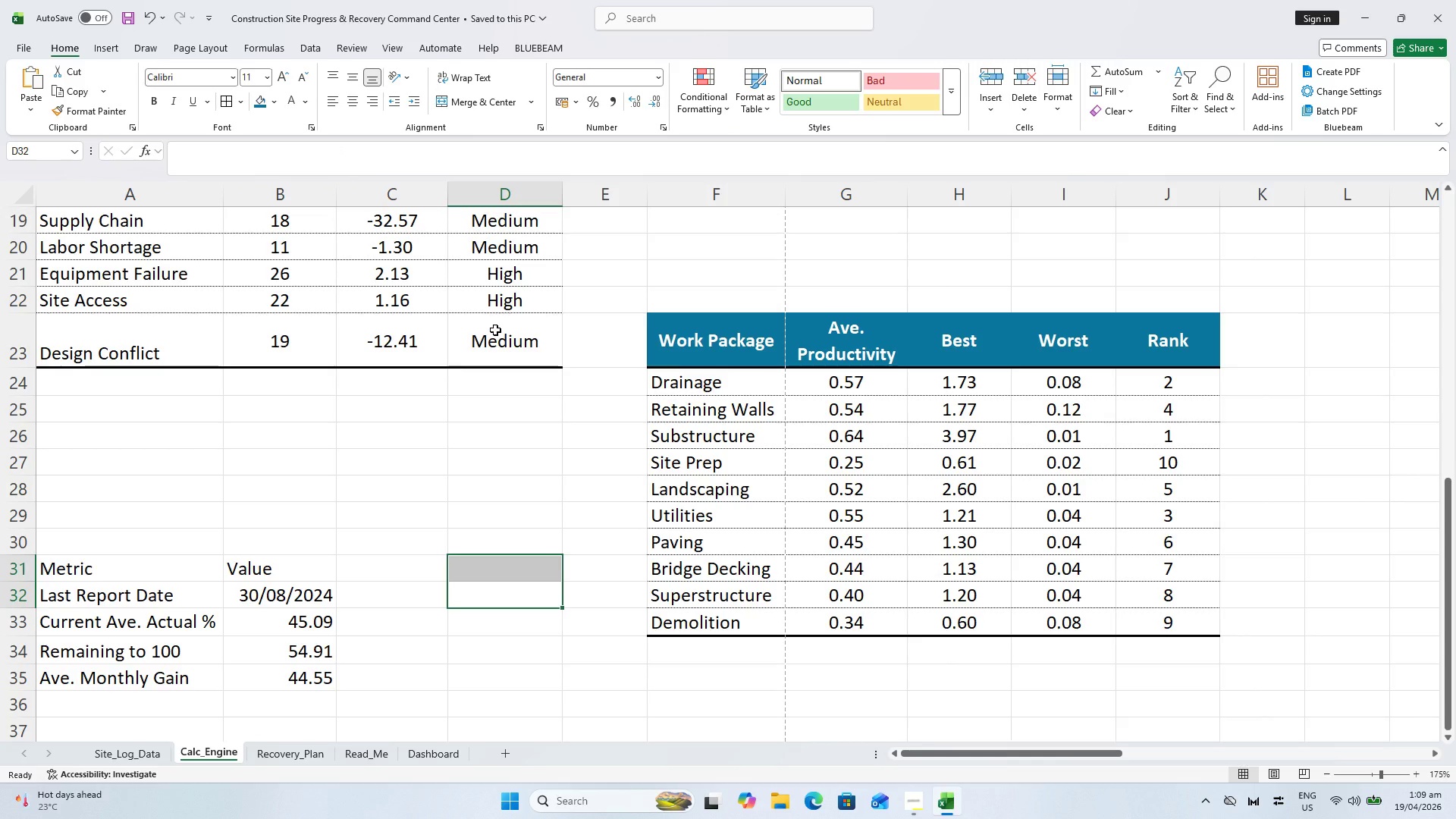 
key(Control+S)
 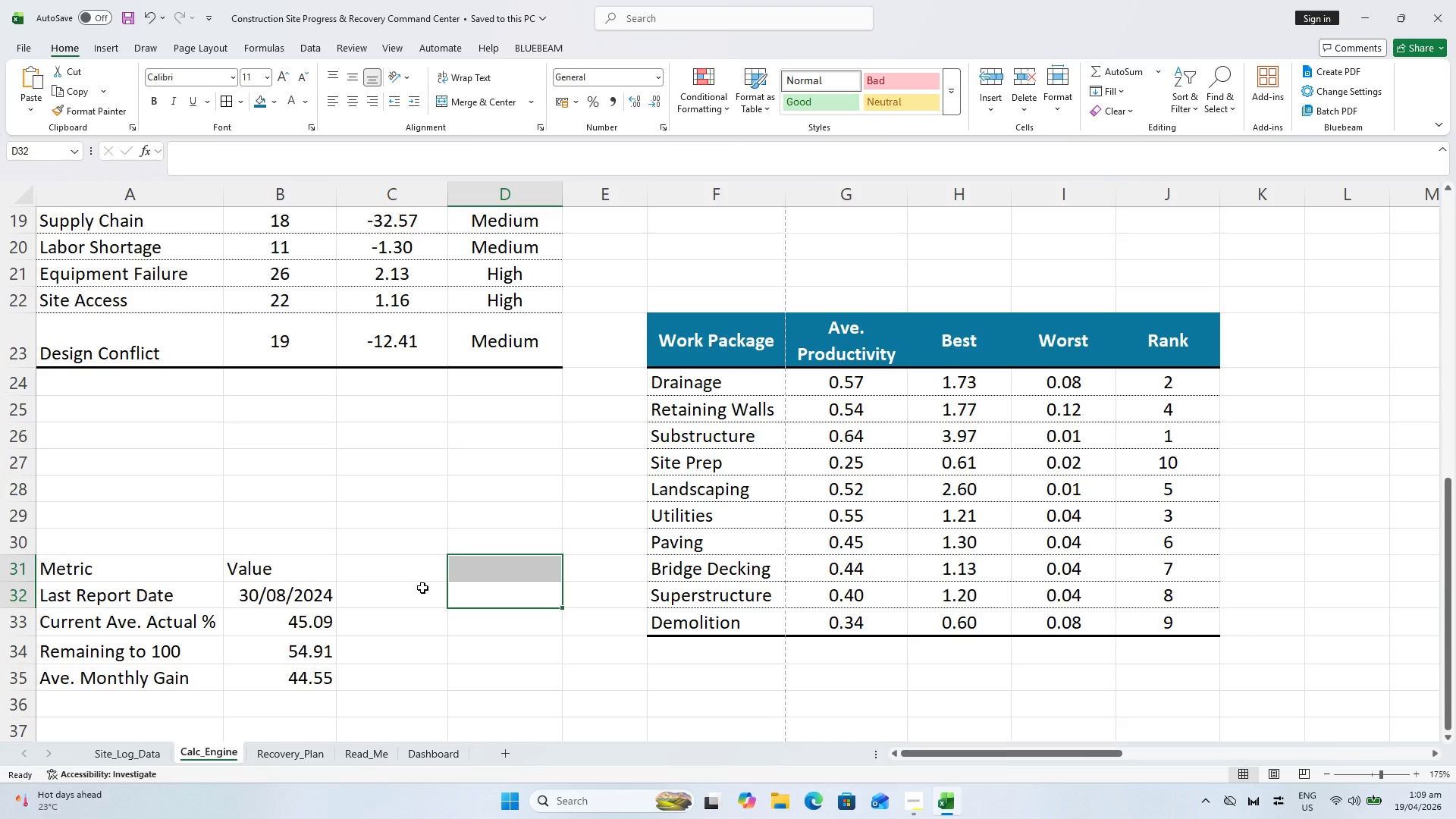 
key(Control+S)
 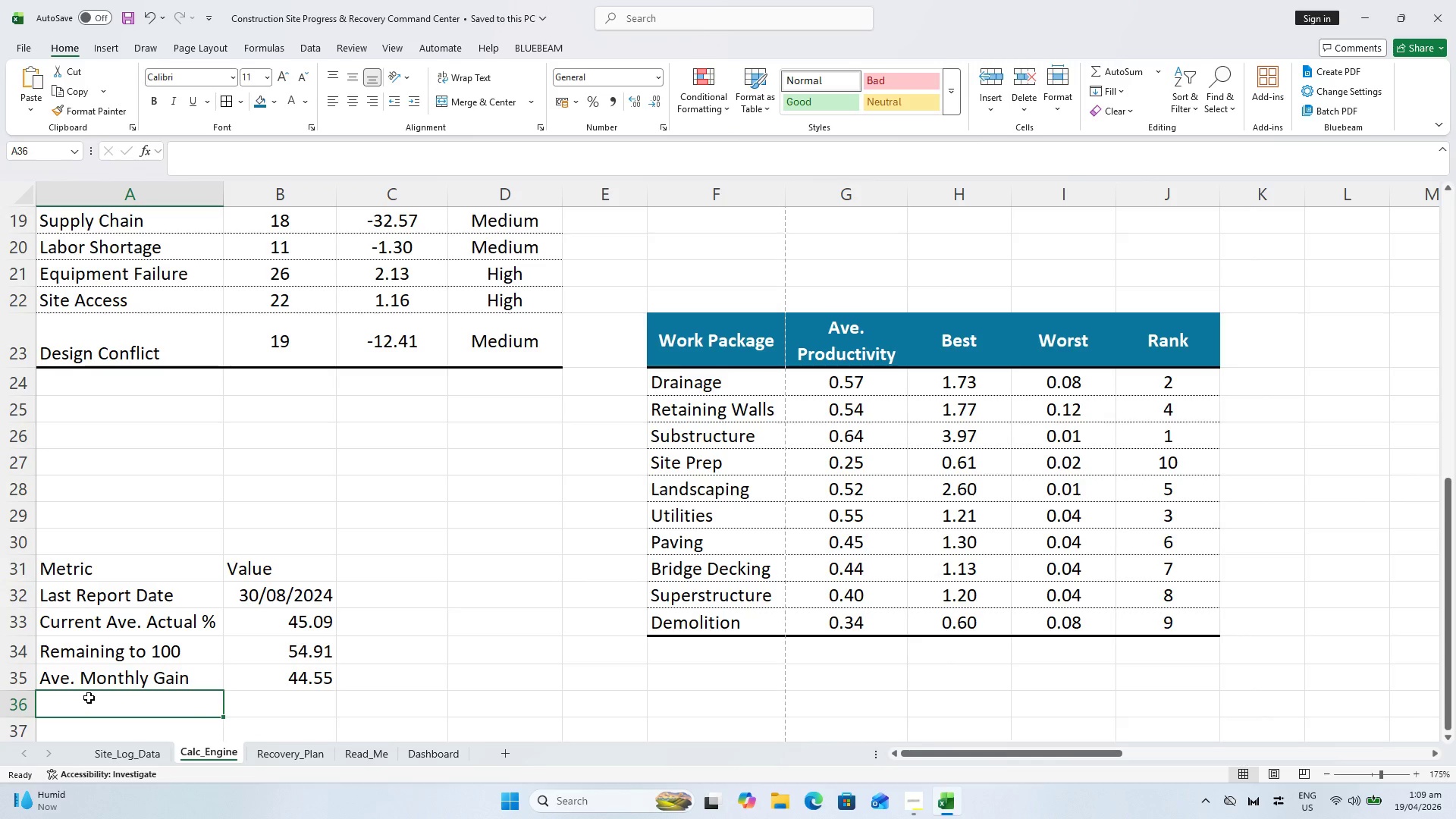 
wait(13.67)
 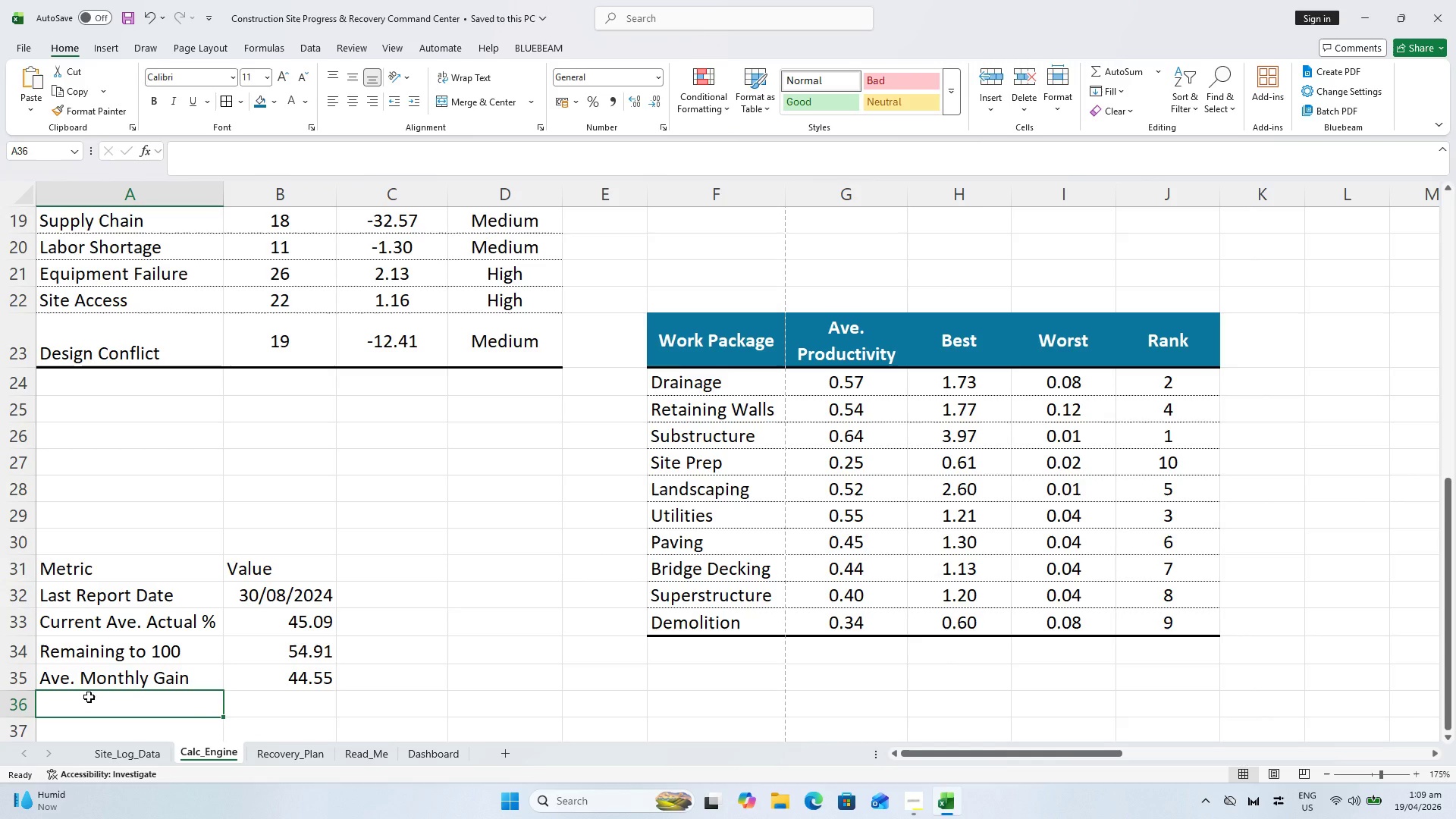 
key(Control+S)
 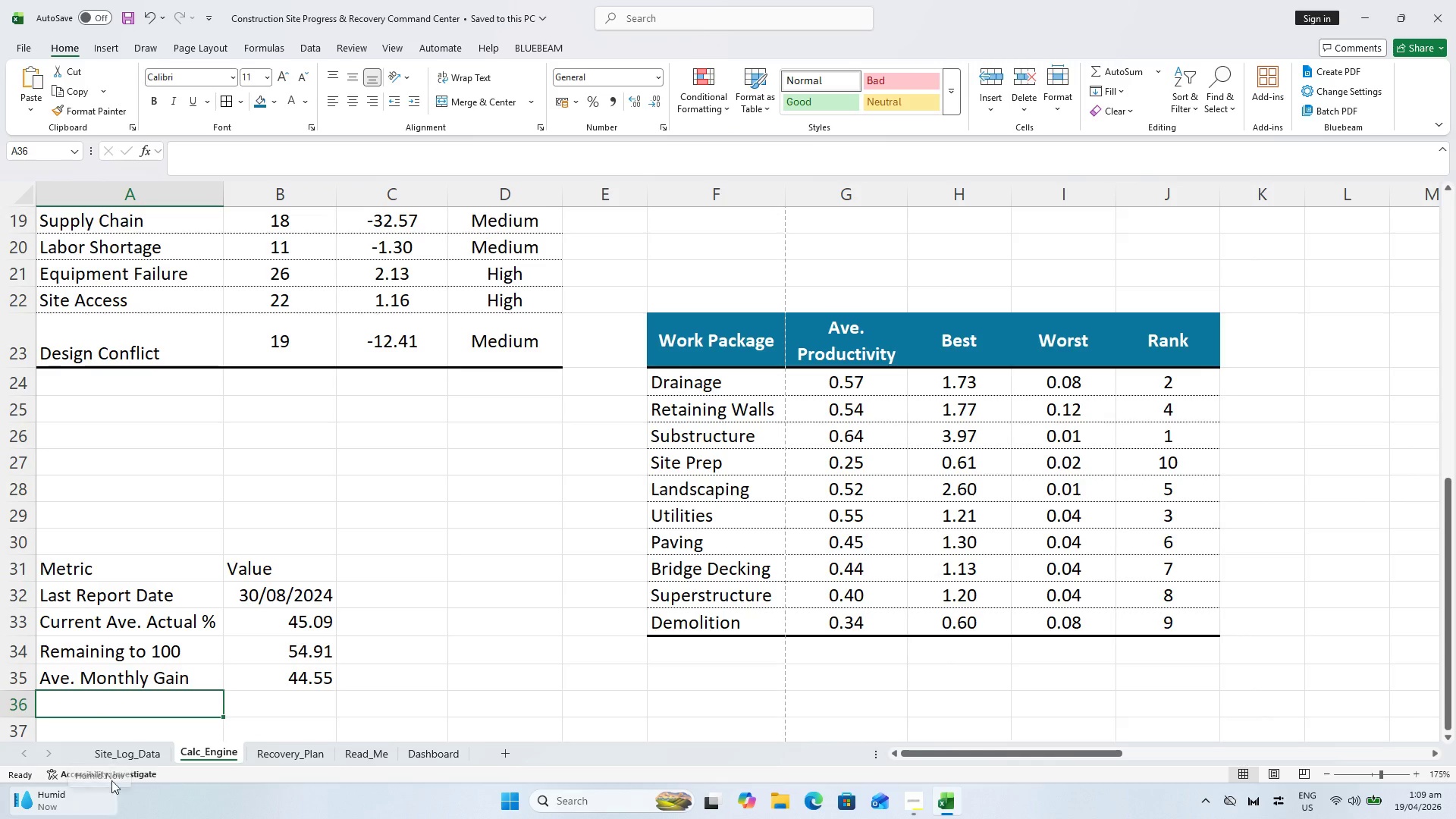 
mouse_move([155, 704])
 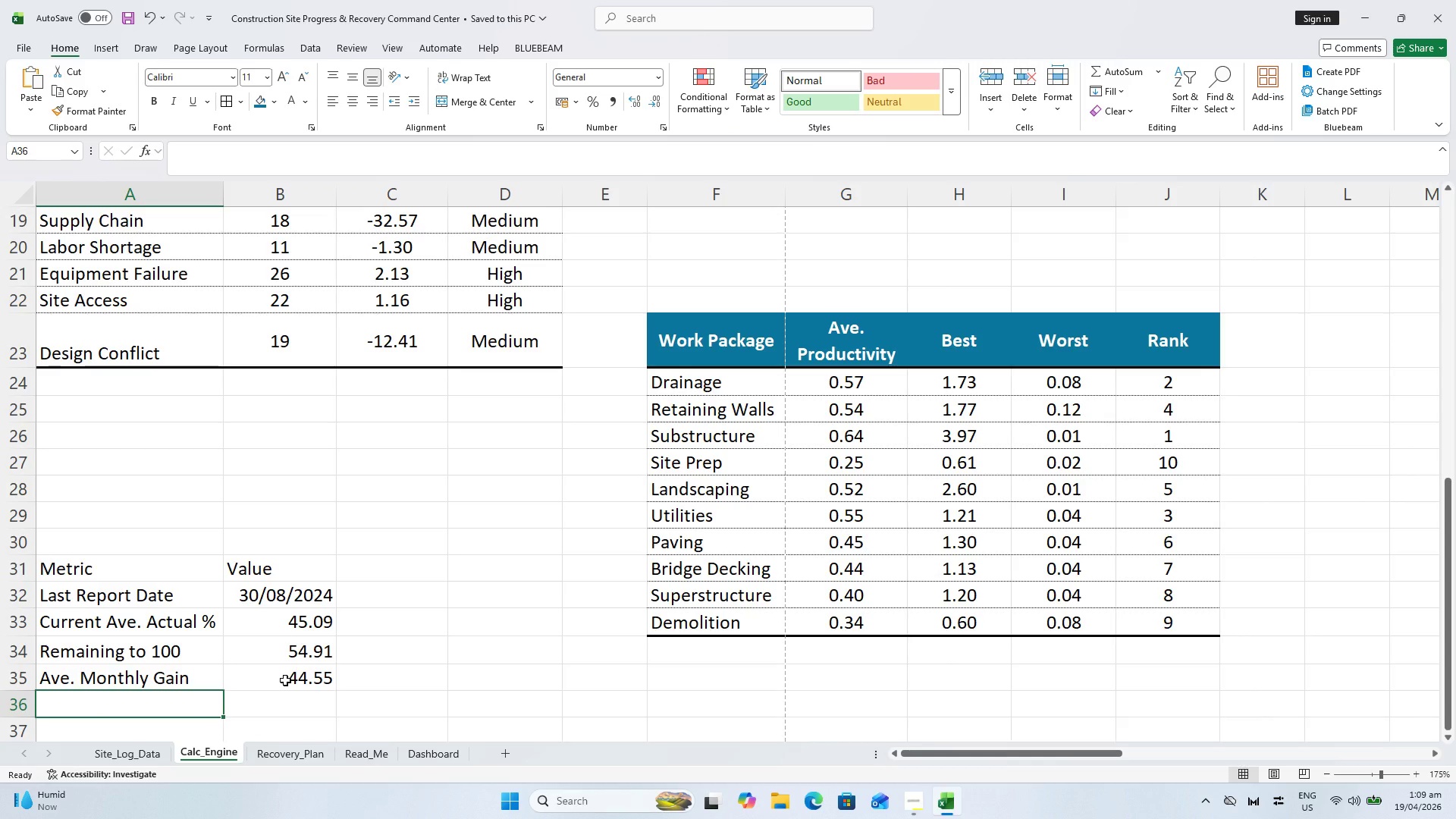 
left_click([285, 680])
 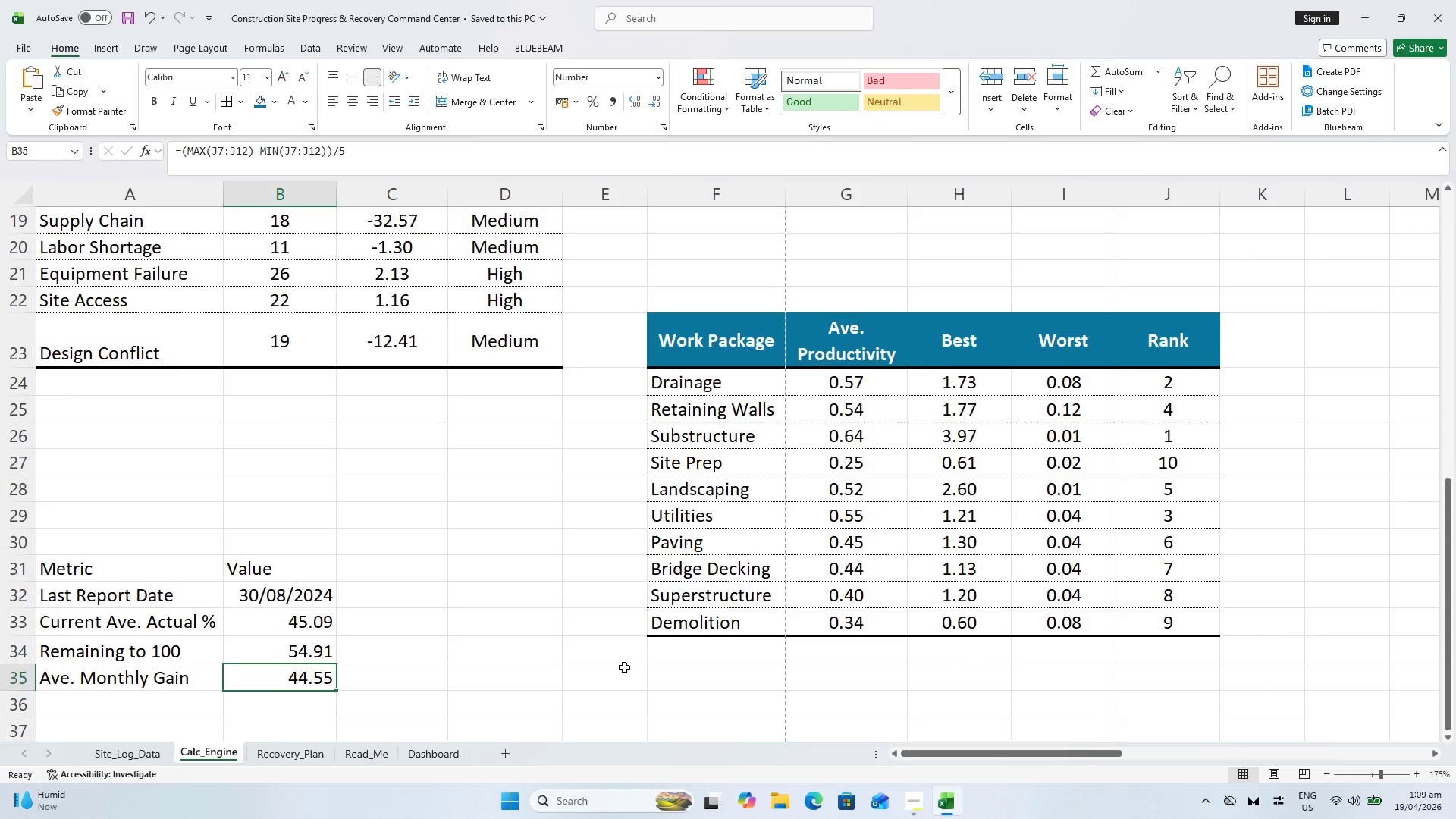 
scroll: coordinate [1081, 456], scroll_direction: up, amount: 9.0
 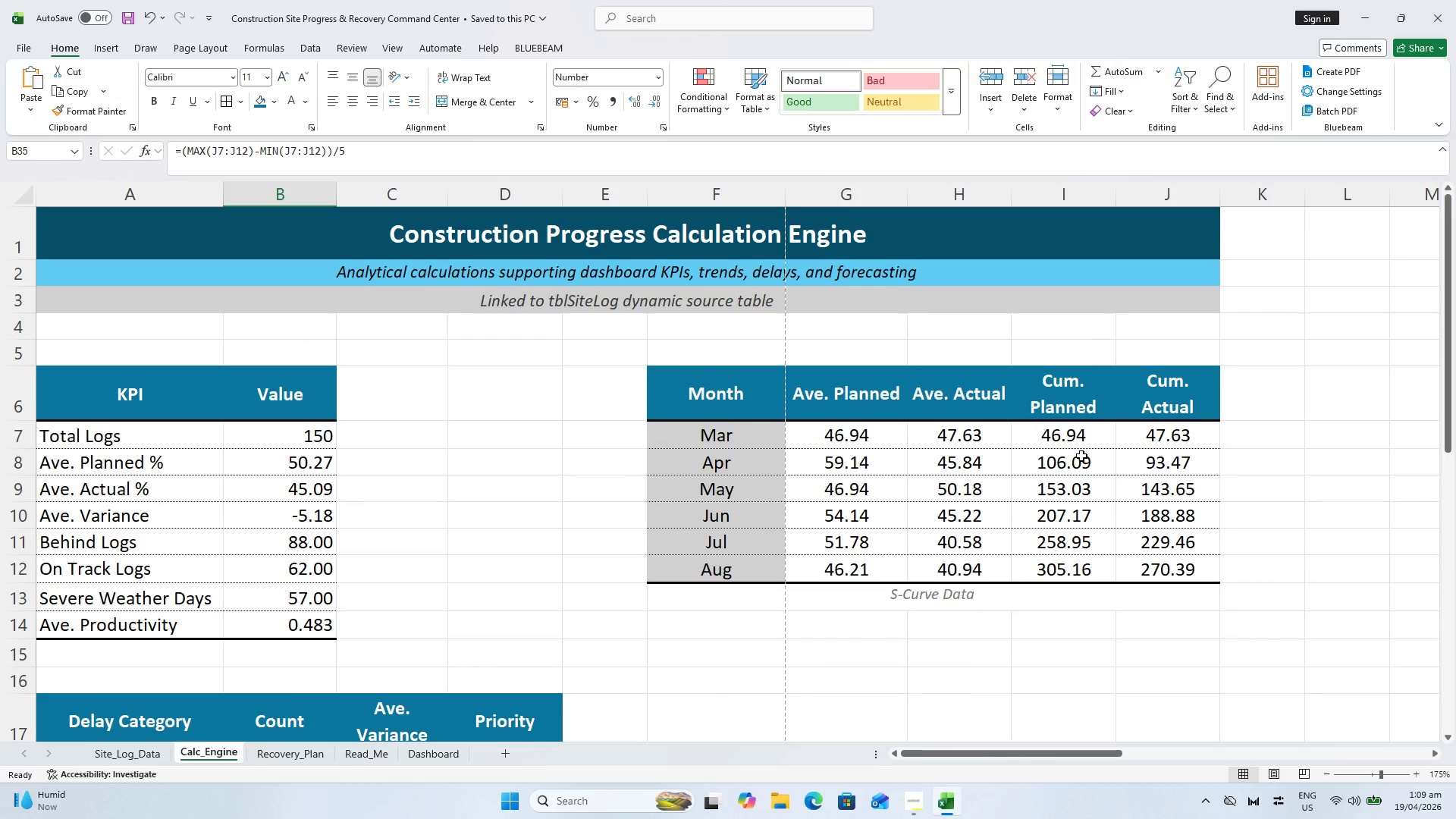 
scroll: coordinate [1081, 460], scroll_direction: down, amount: 5.0
 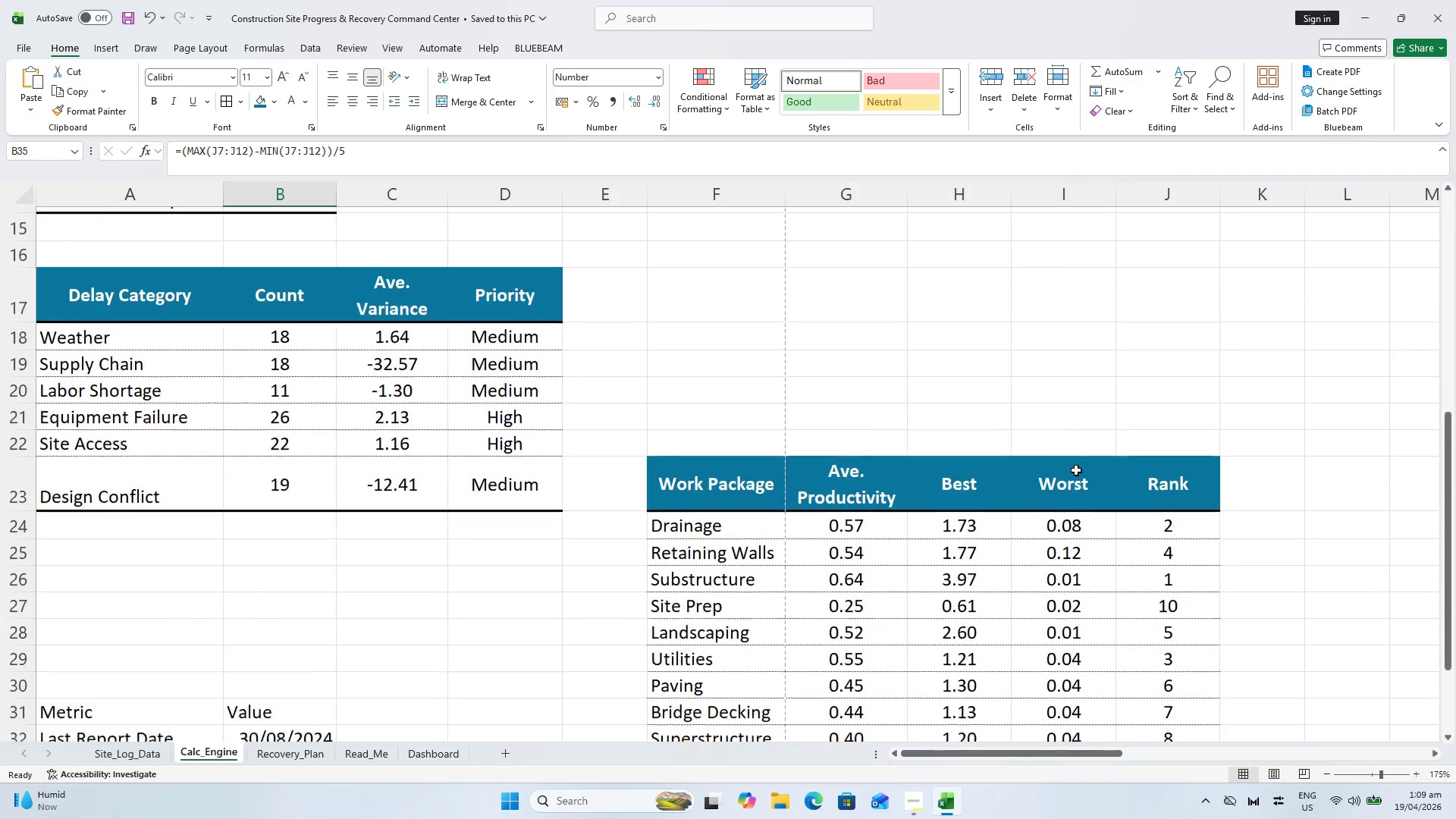 
scroll: coordinate [1075, 472], scroll_direction: up, amount: 4.0
 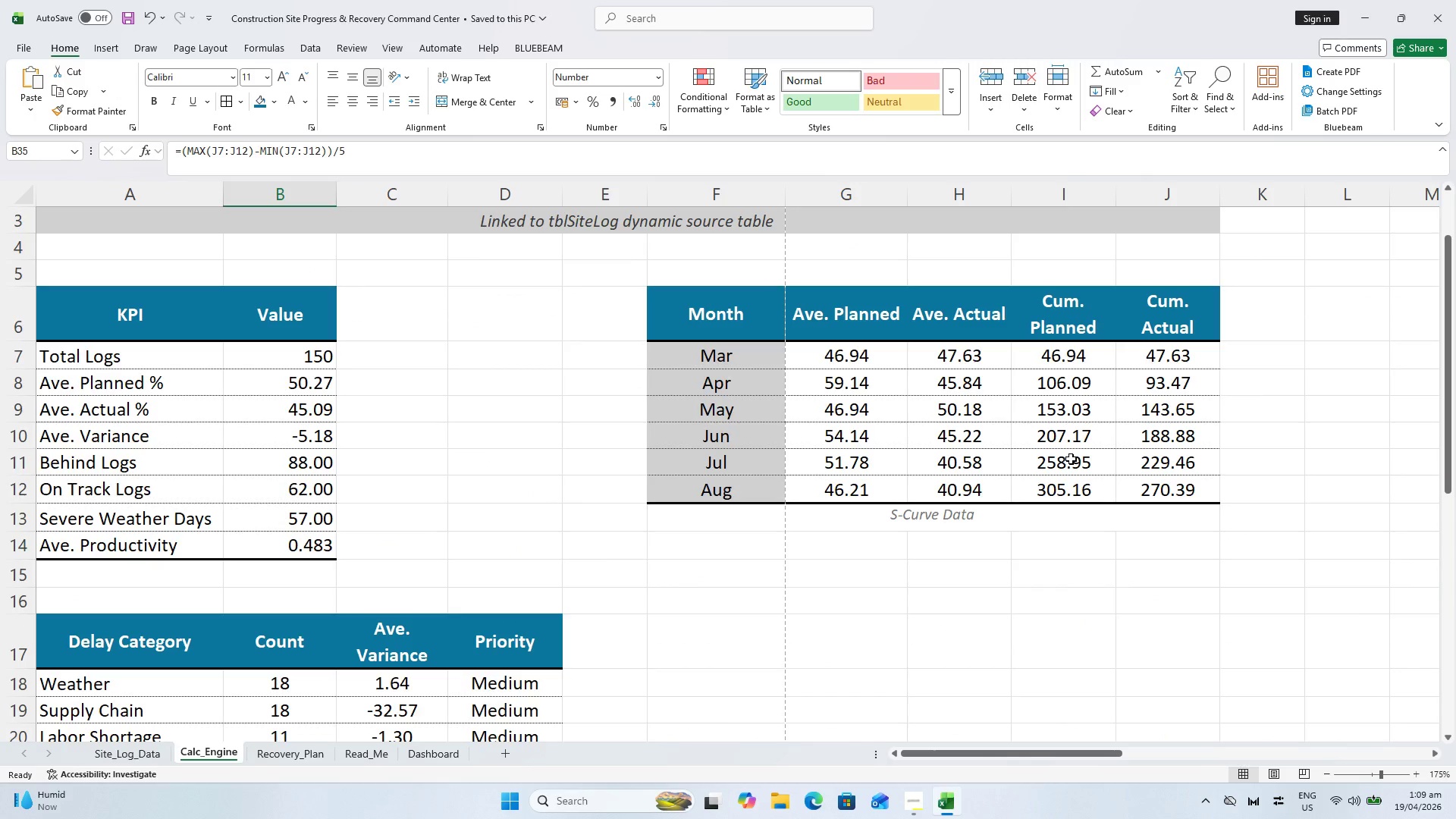 
scroll: coordinate [562, 508], scroll_direction: down, amount: 8.0
 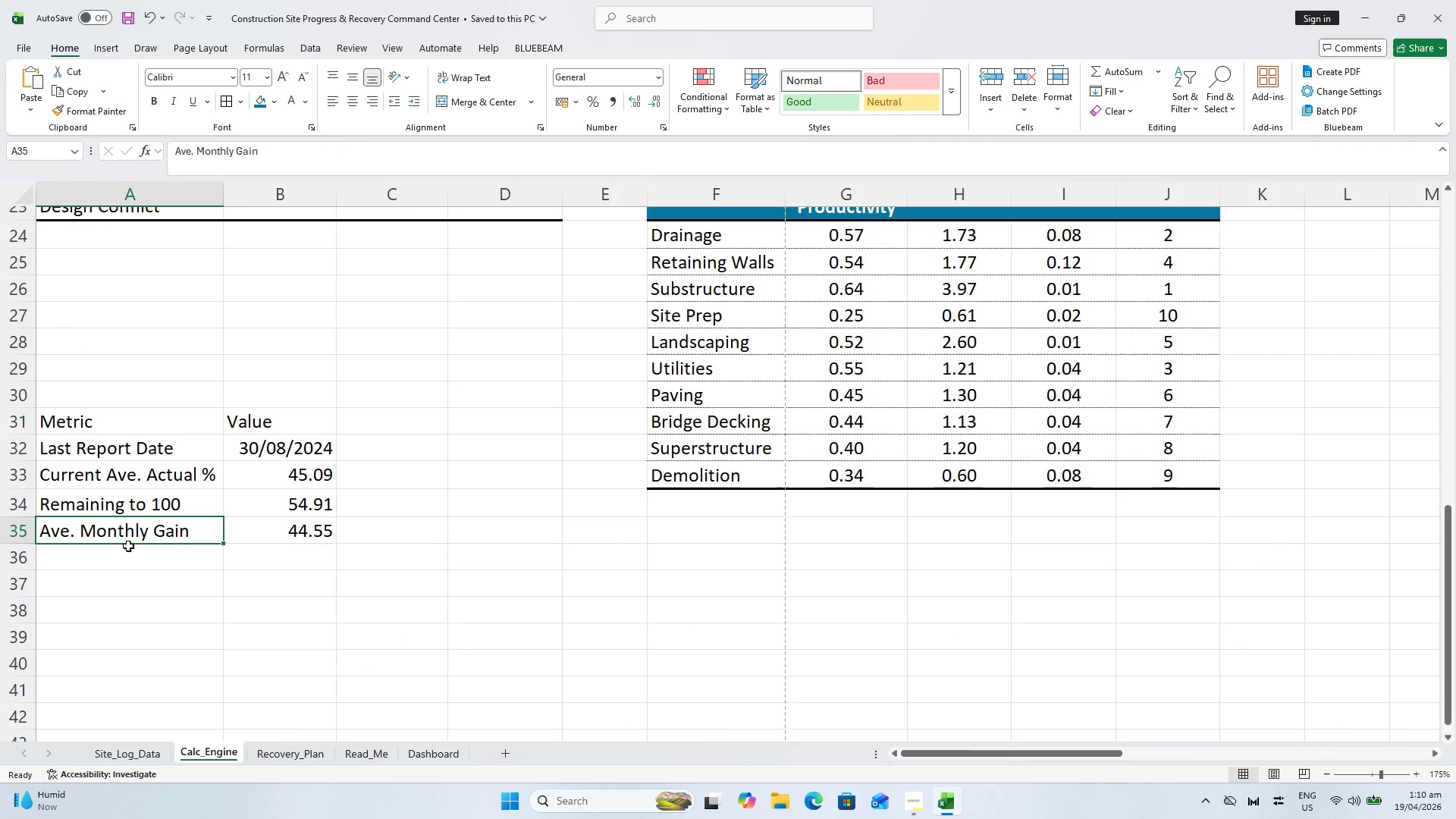 
double_click([121, 564])
 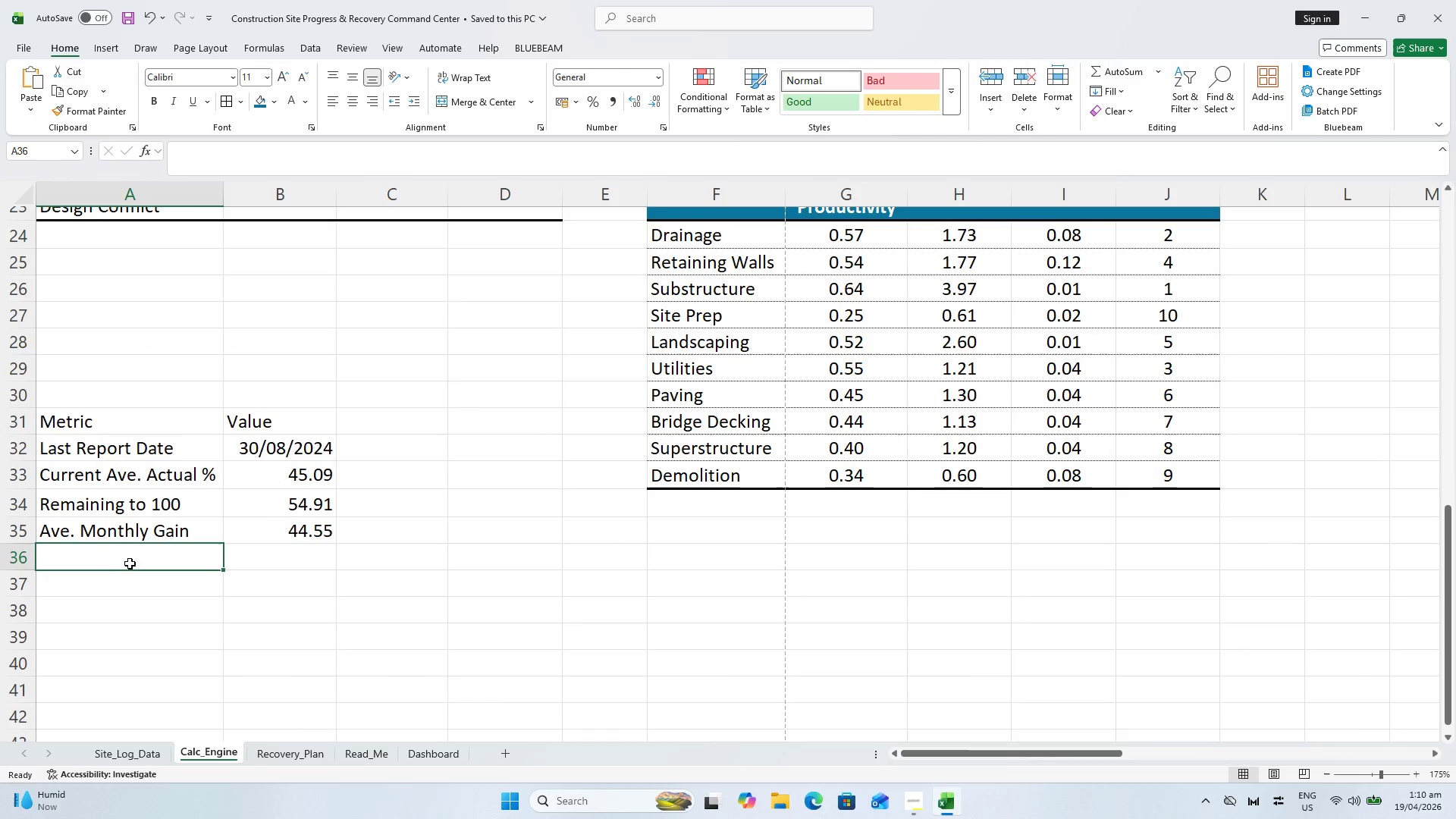 
key(Control+S)
 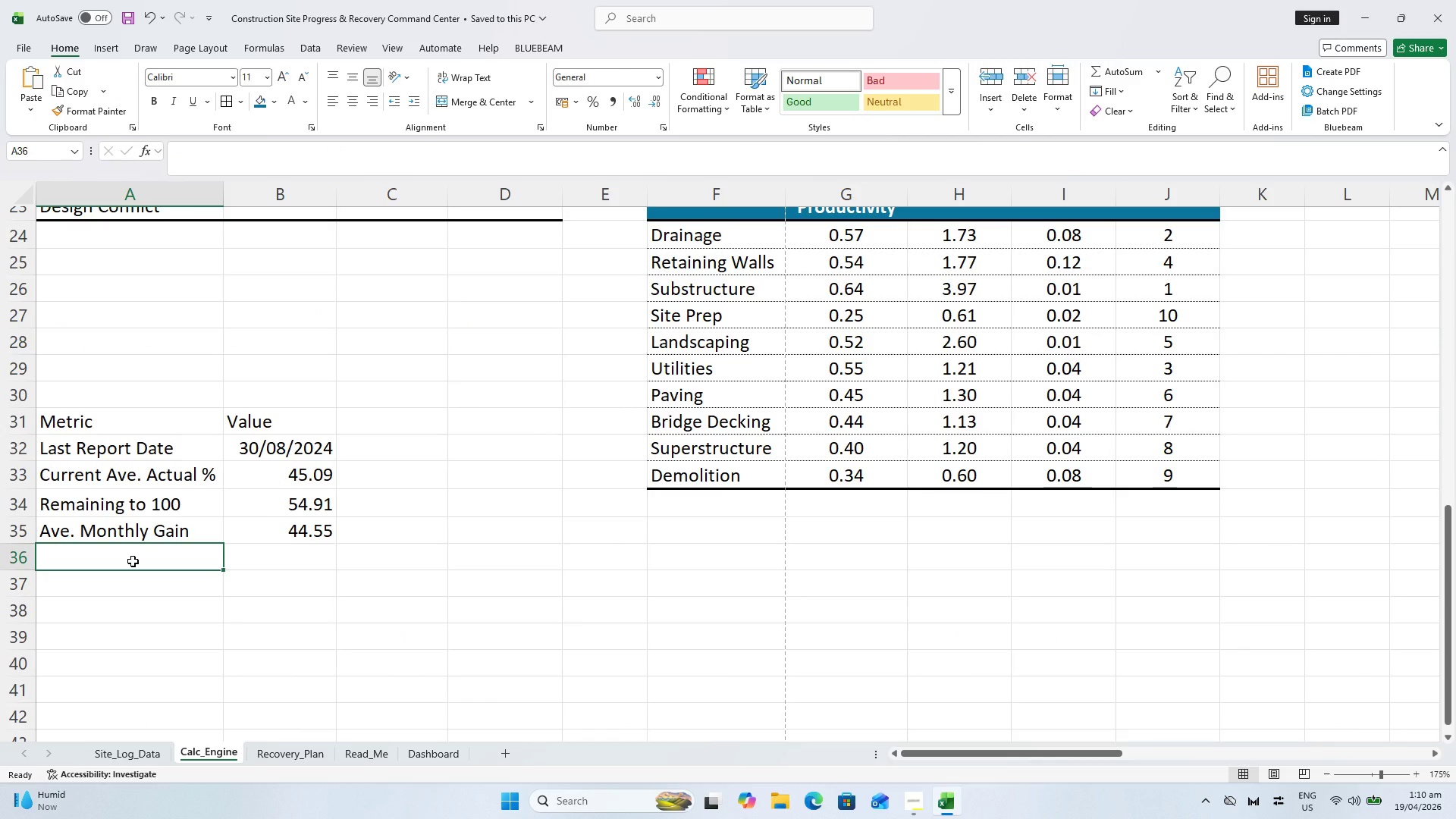 
type(Months to Finish)
 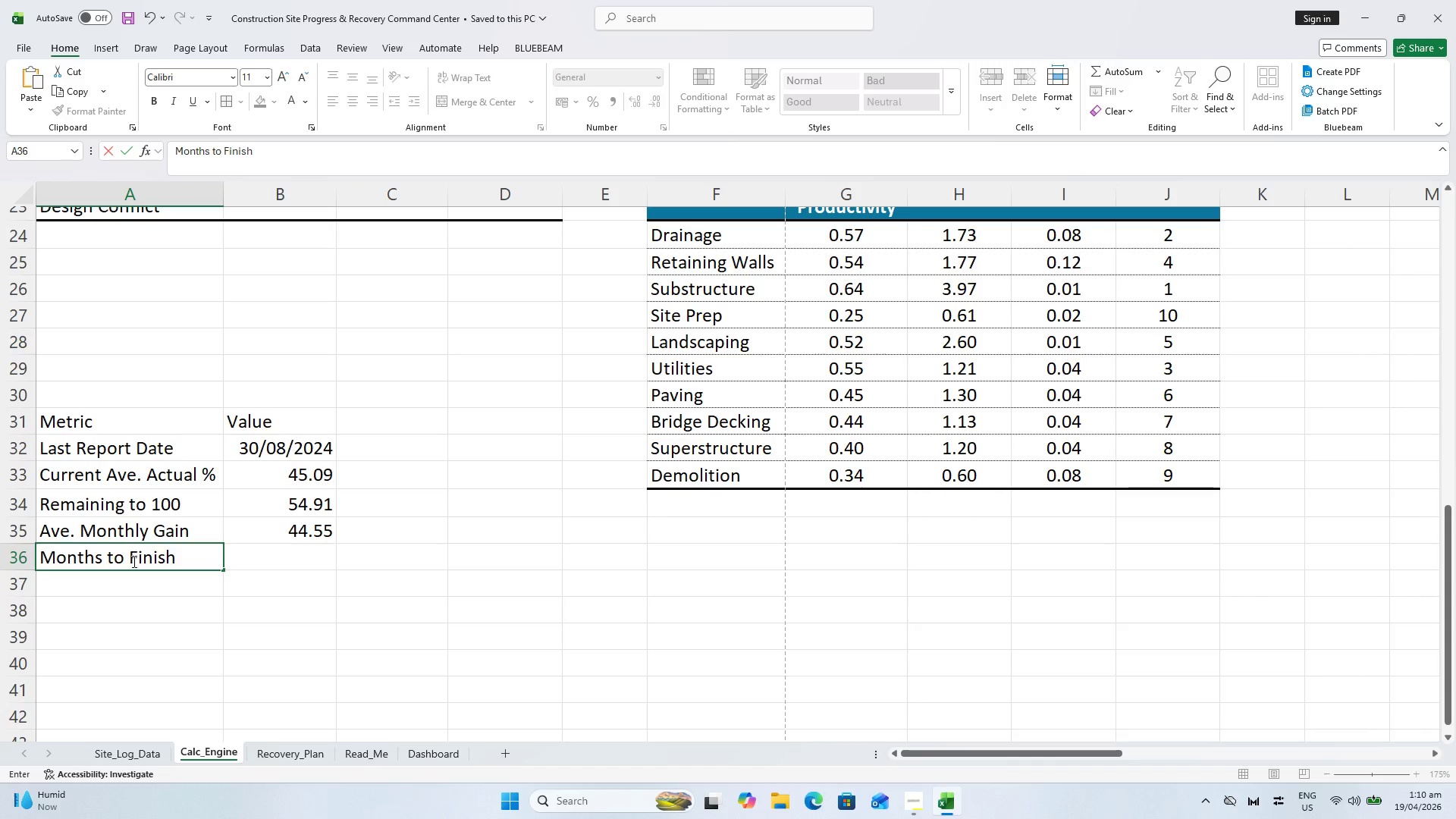 
key(ArrowRight)
 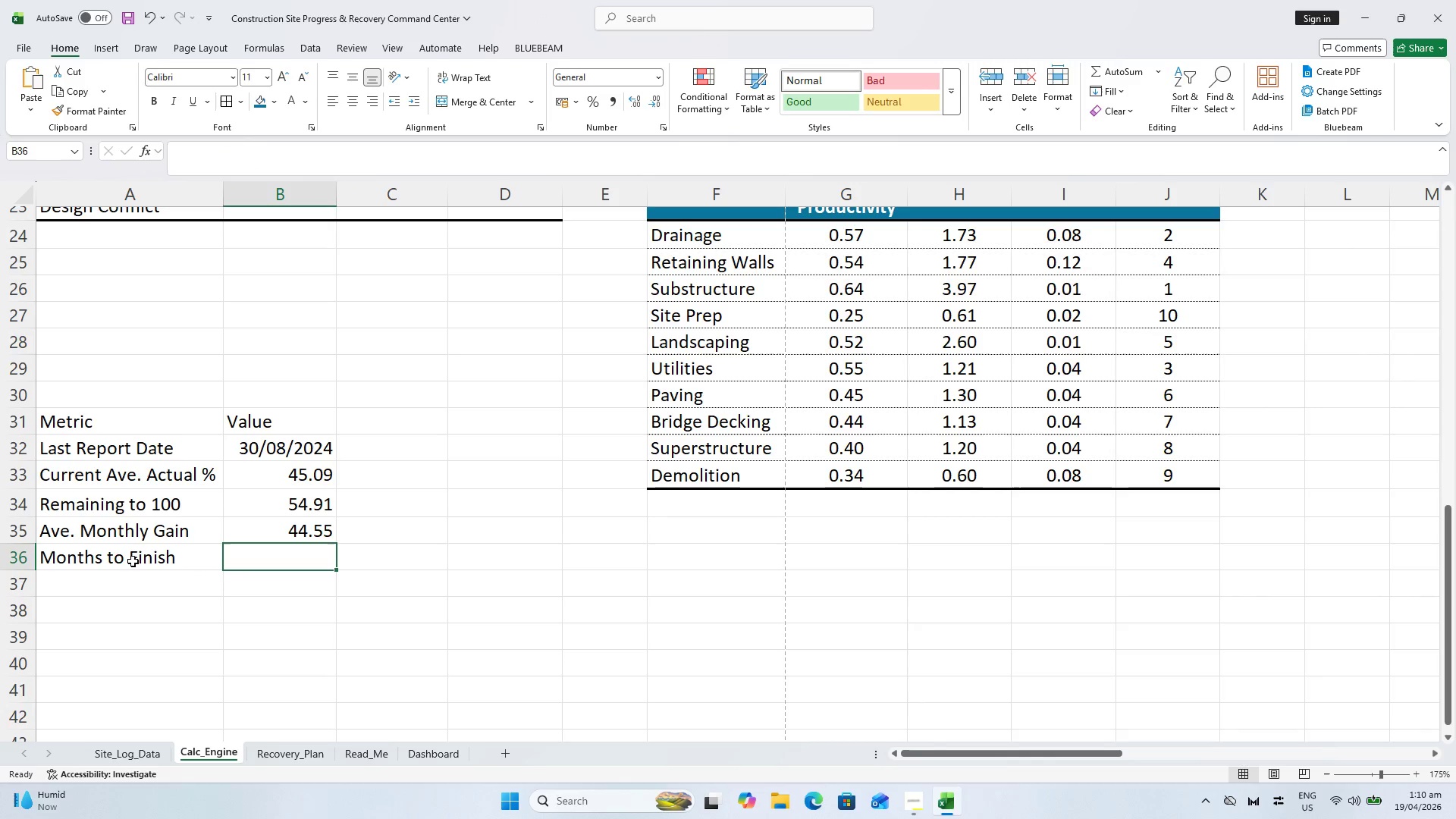 
key(Alt+AltLeft)
 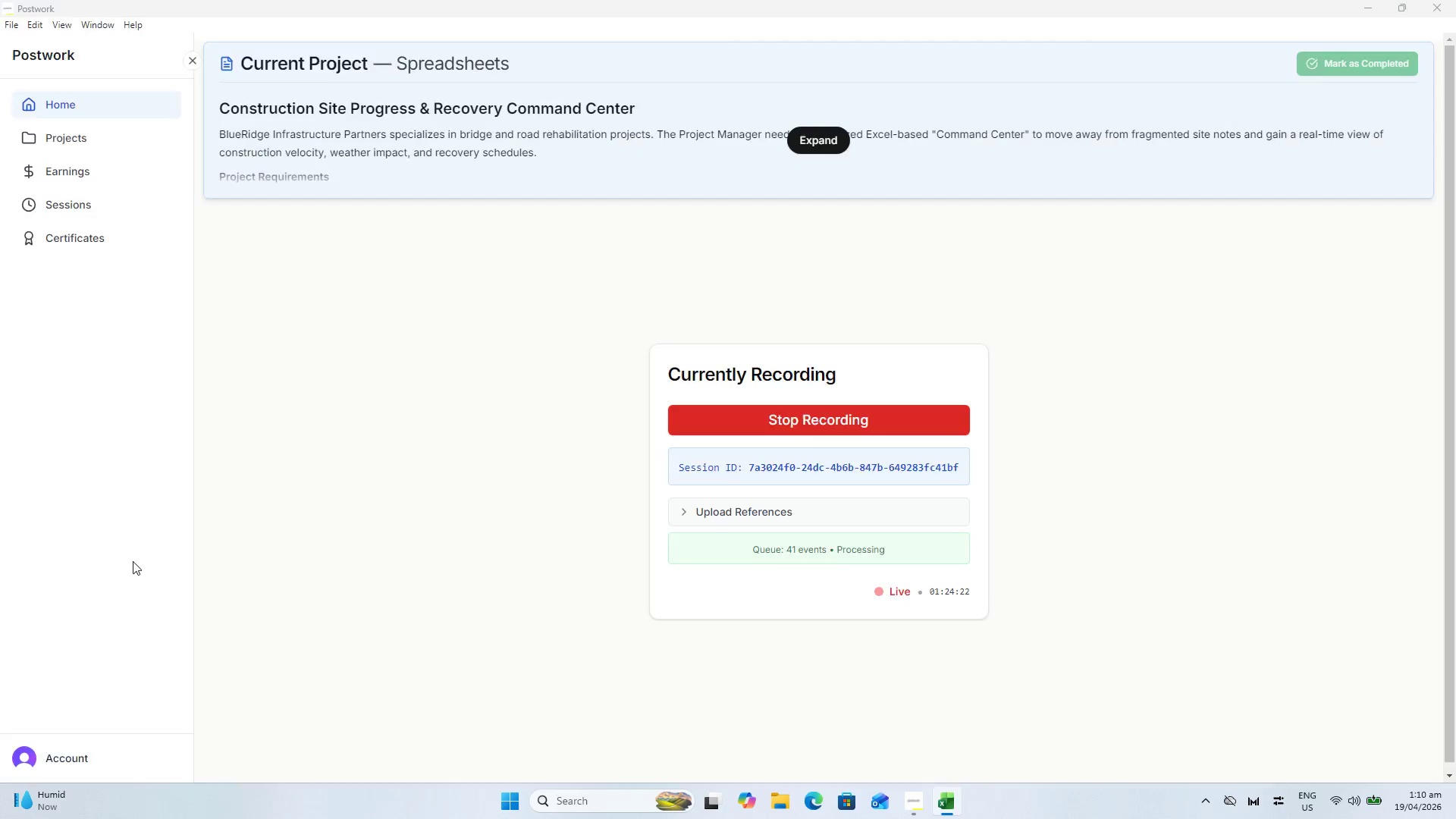 
key(Alt+Tab)